 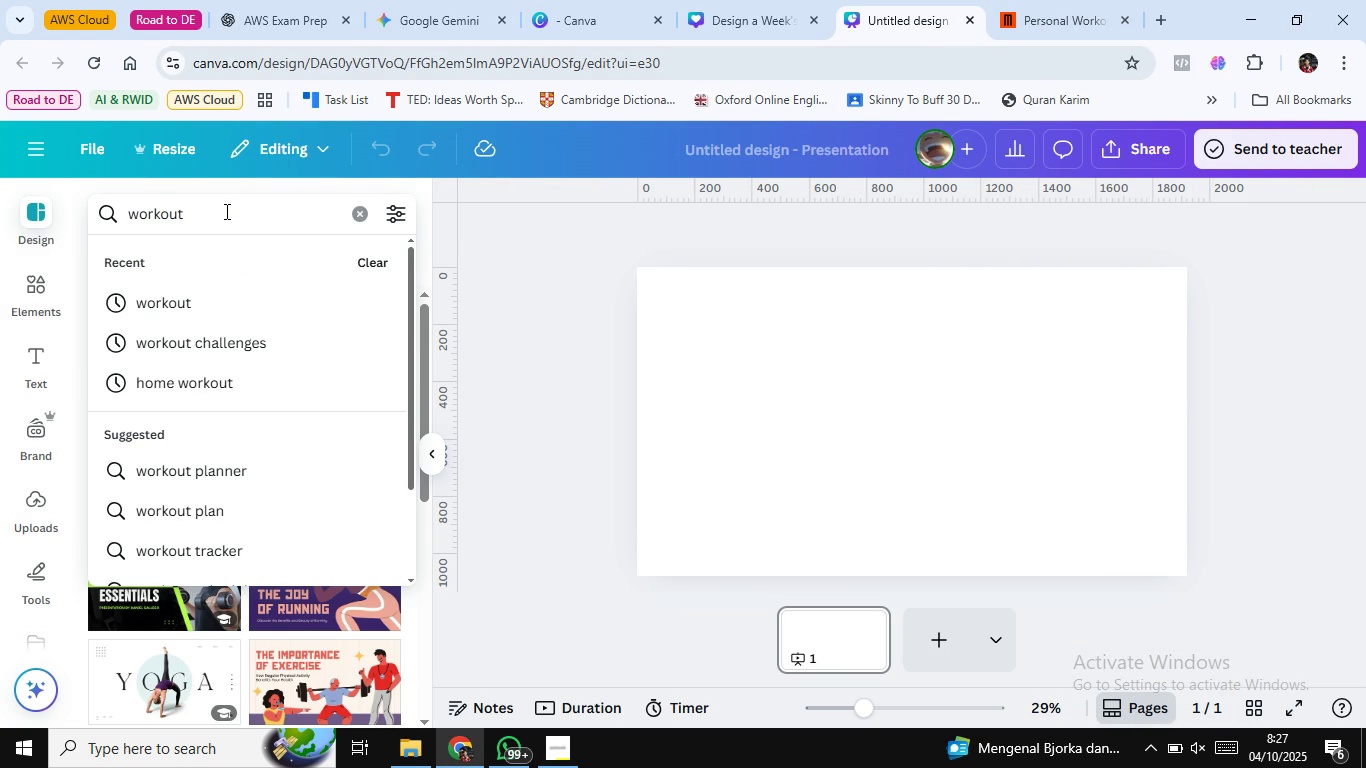 
key(Control+ArrowLeft)
 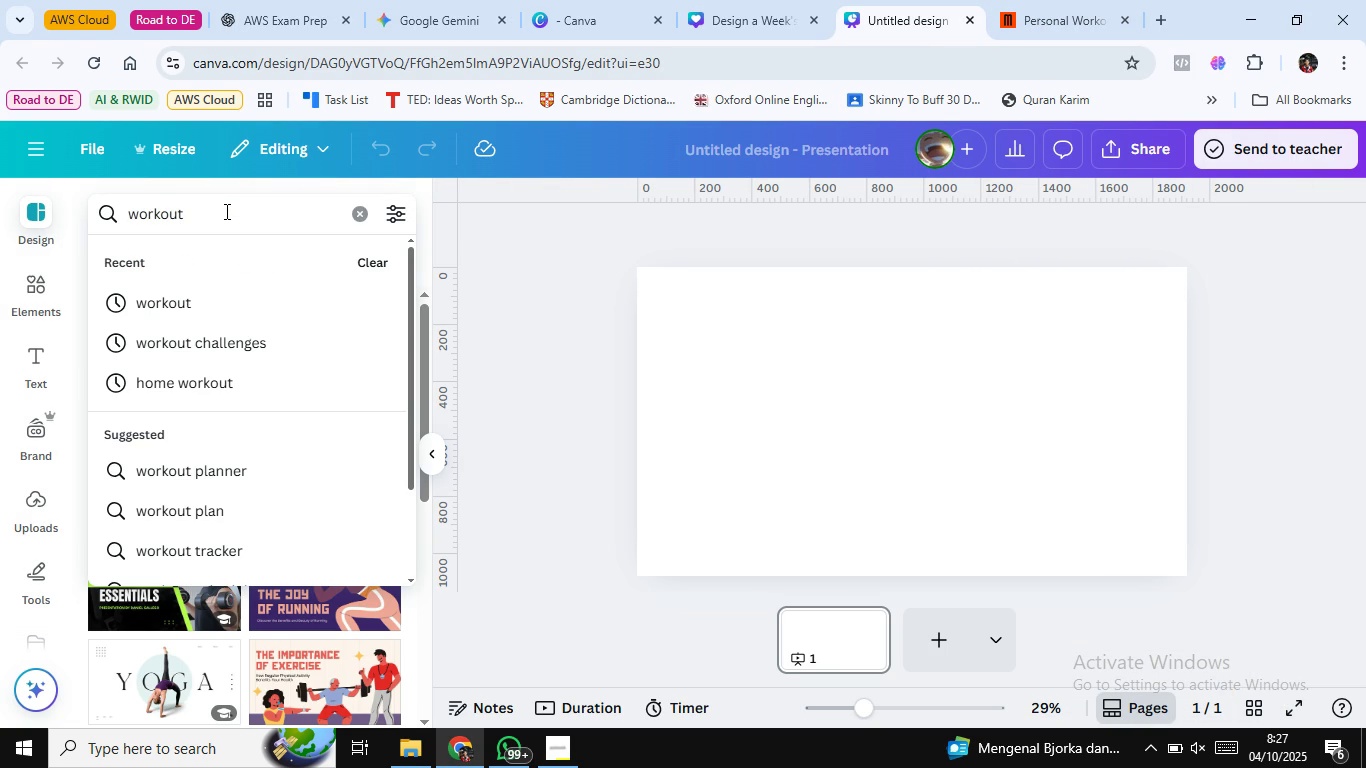 
key(Control+ArrowLeft)
 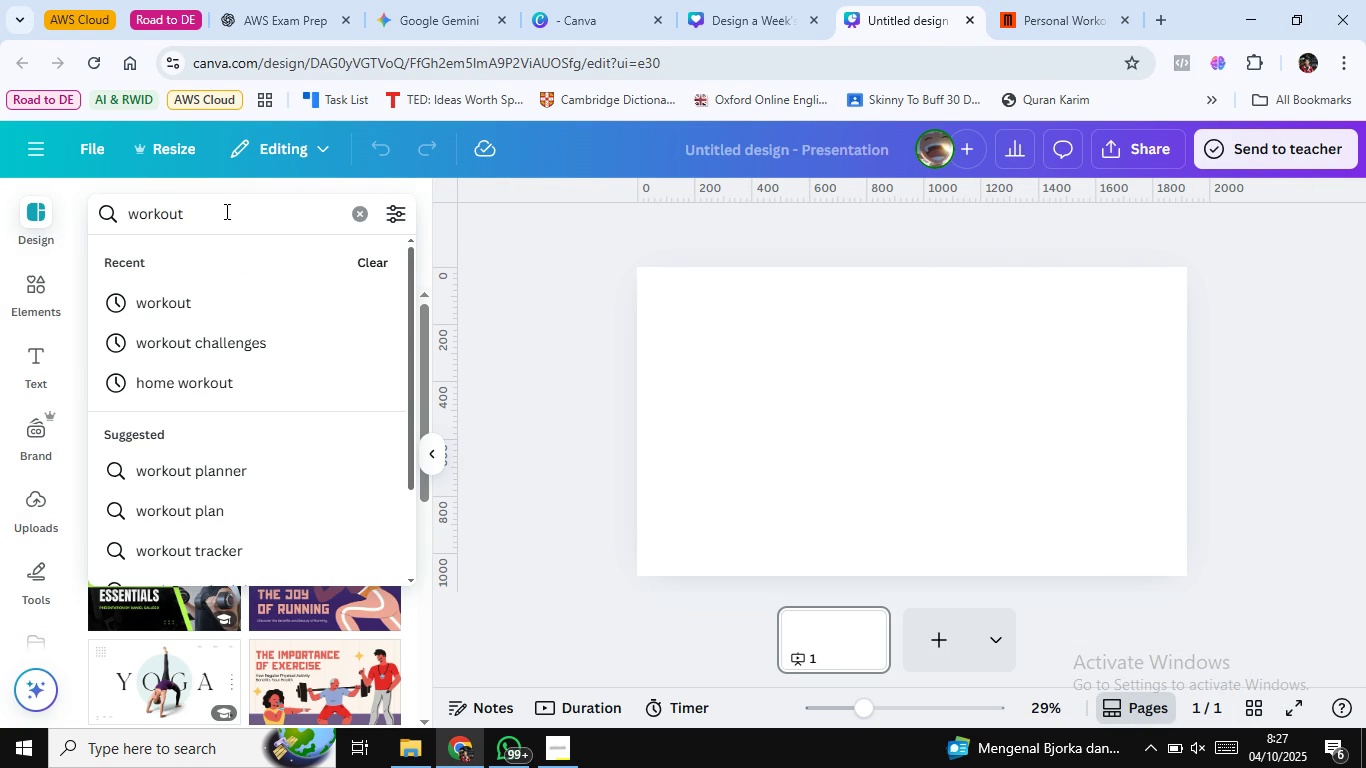 
key(Control+ArrowLeft)
 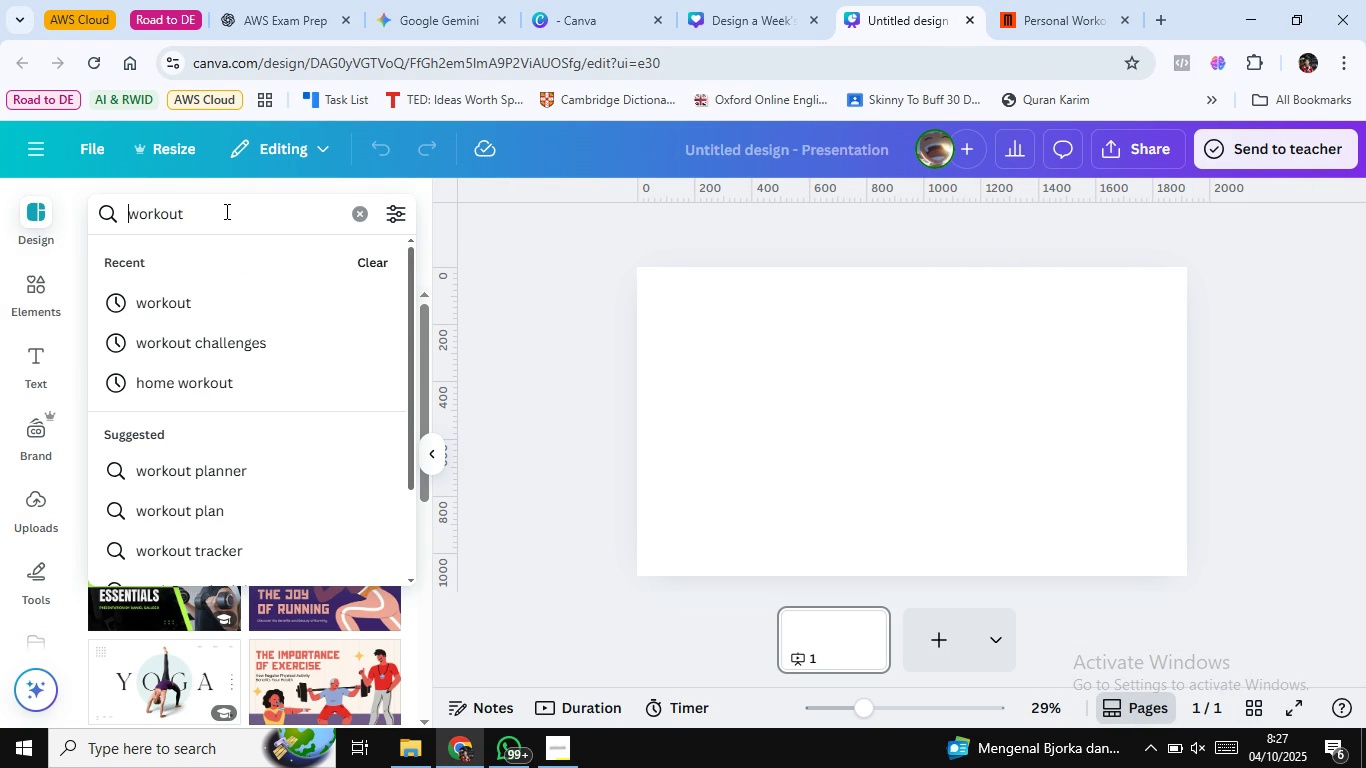 
type(home )
 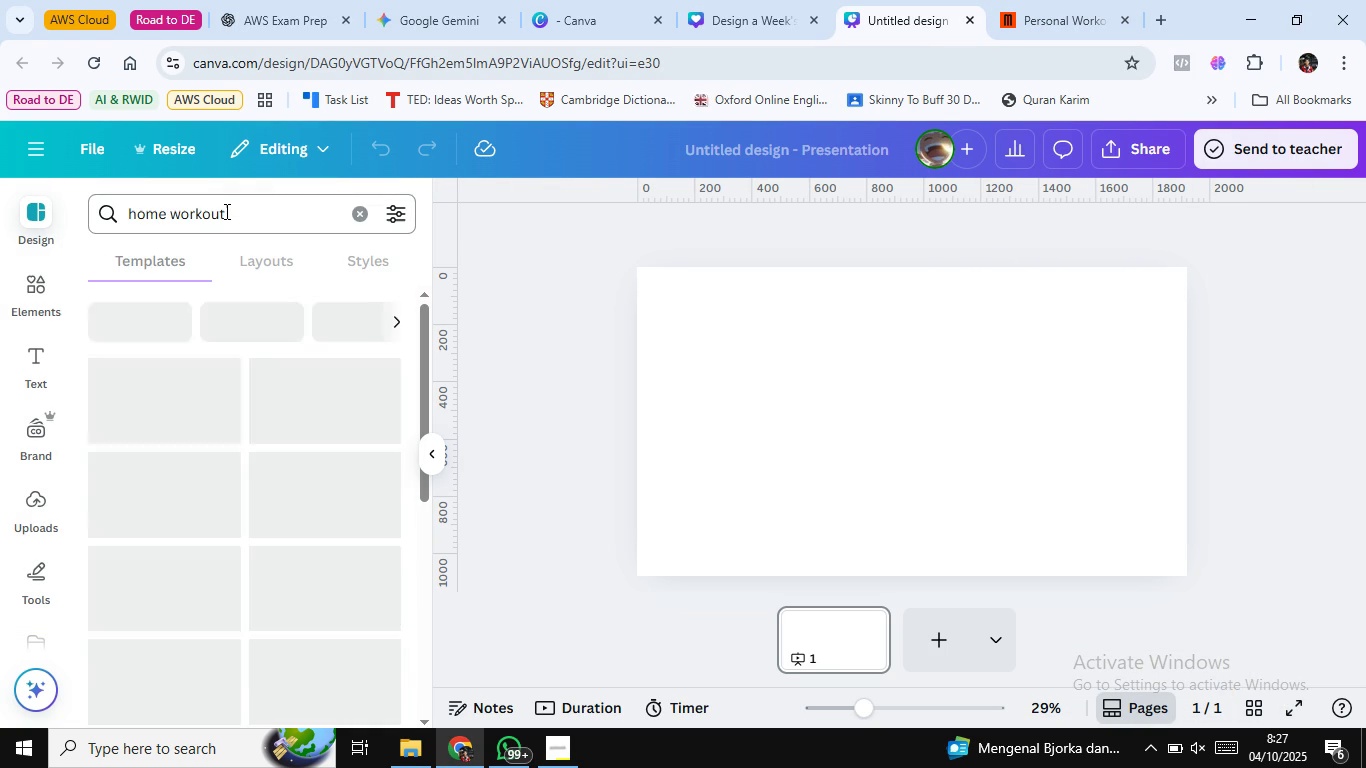 
key(Enter)
 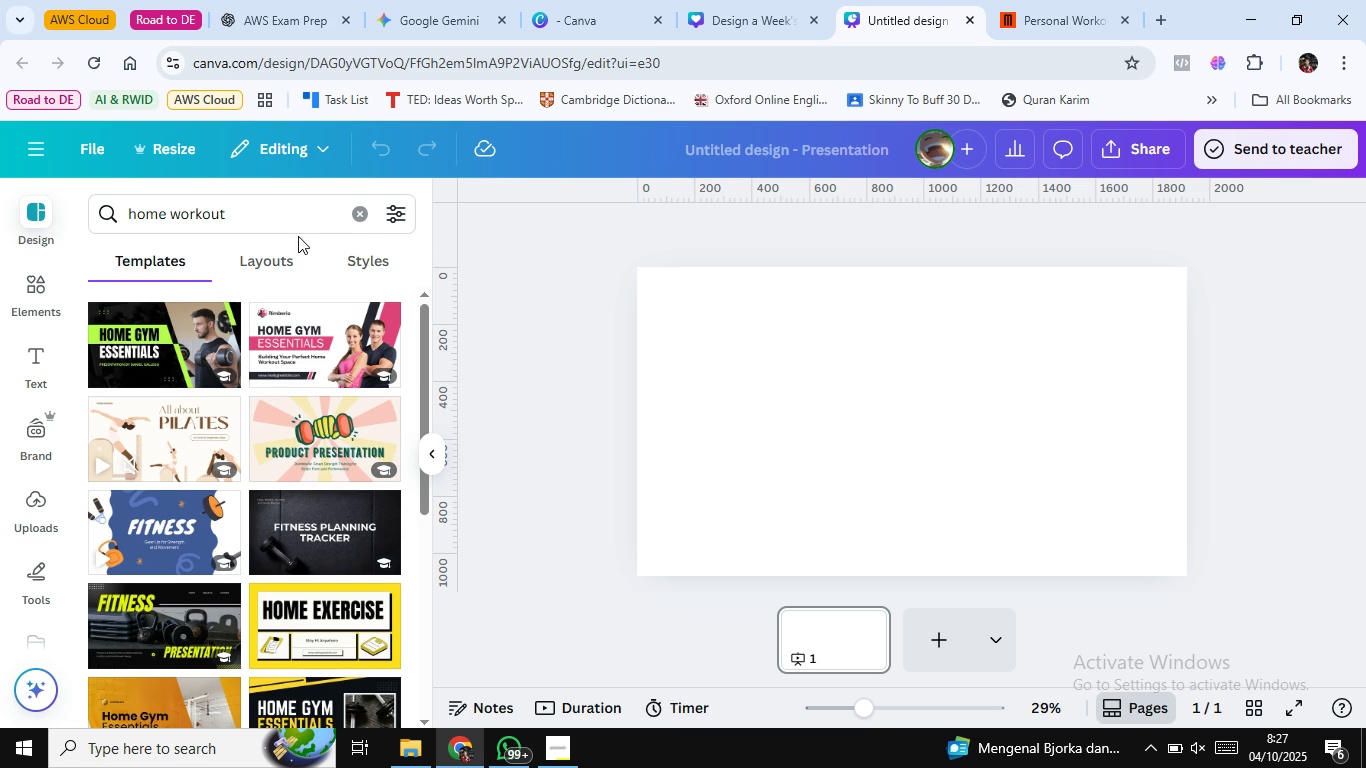 
scroll: coordinate [278, 301], scroll_direction: down, amount: 1.0
 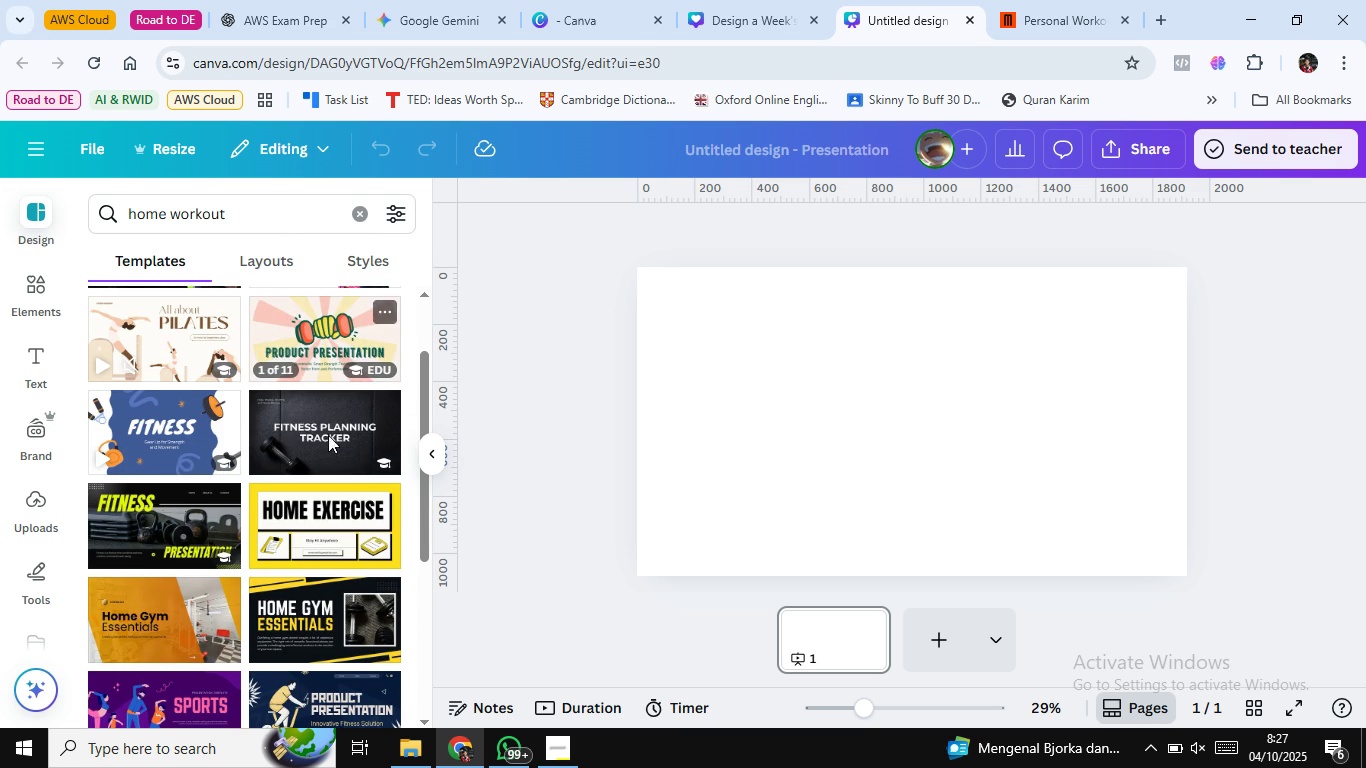 
mouse_move([348, 503])
 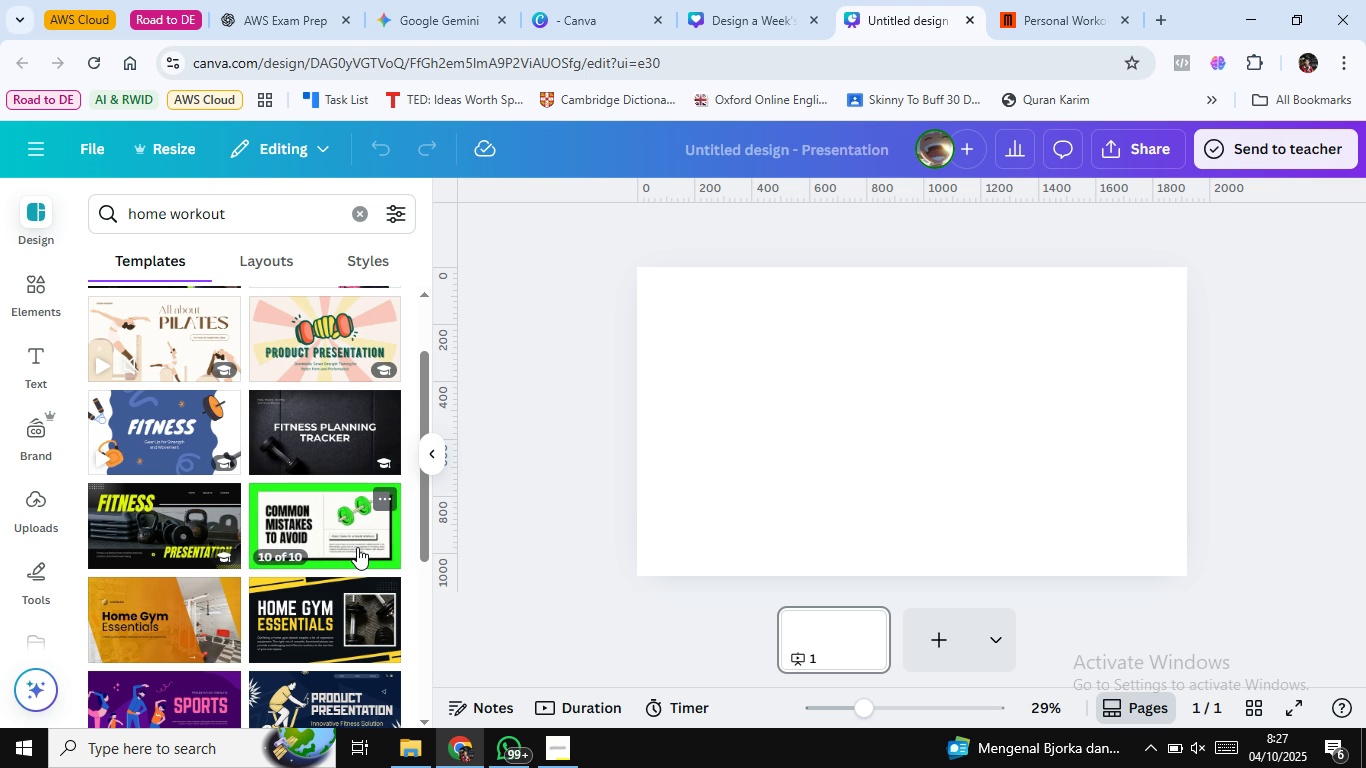 
wait(12.41)
 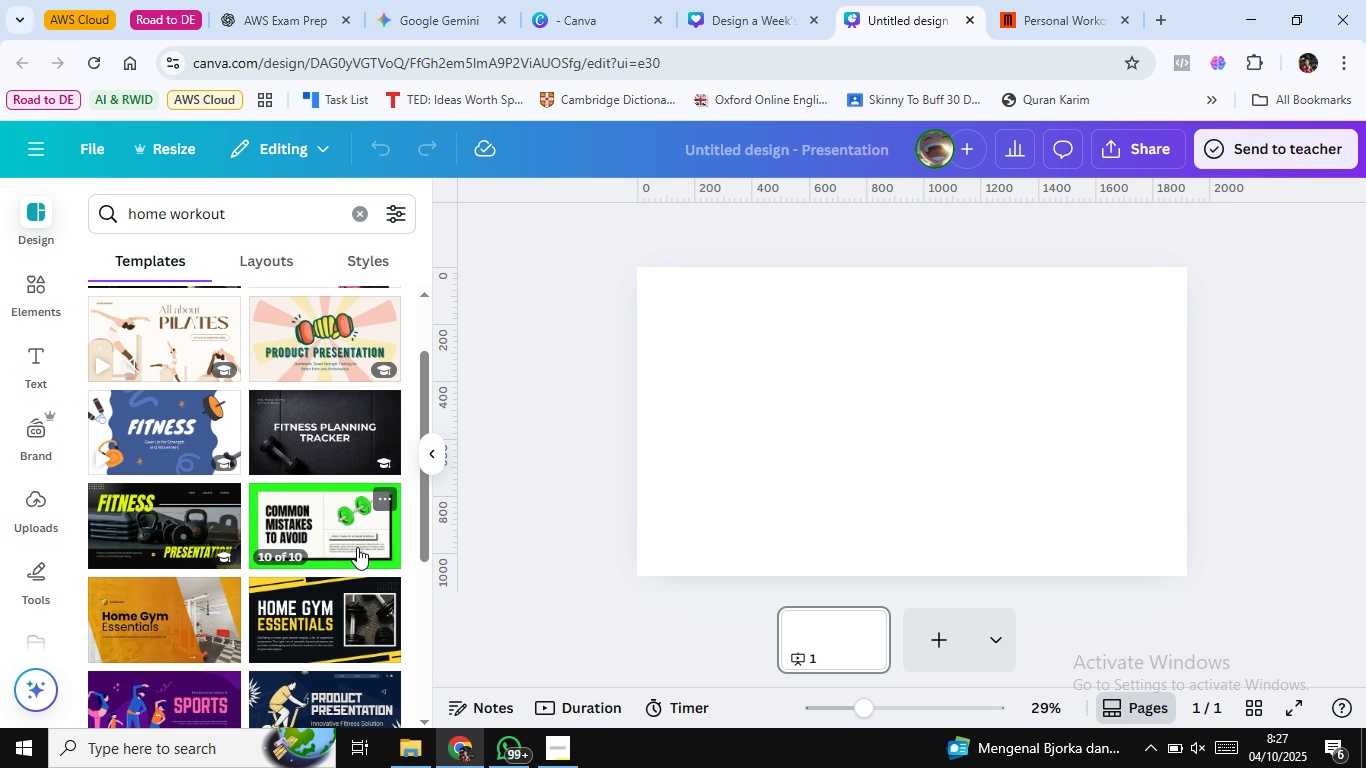 
left_click([360, 545])
 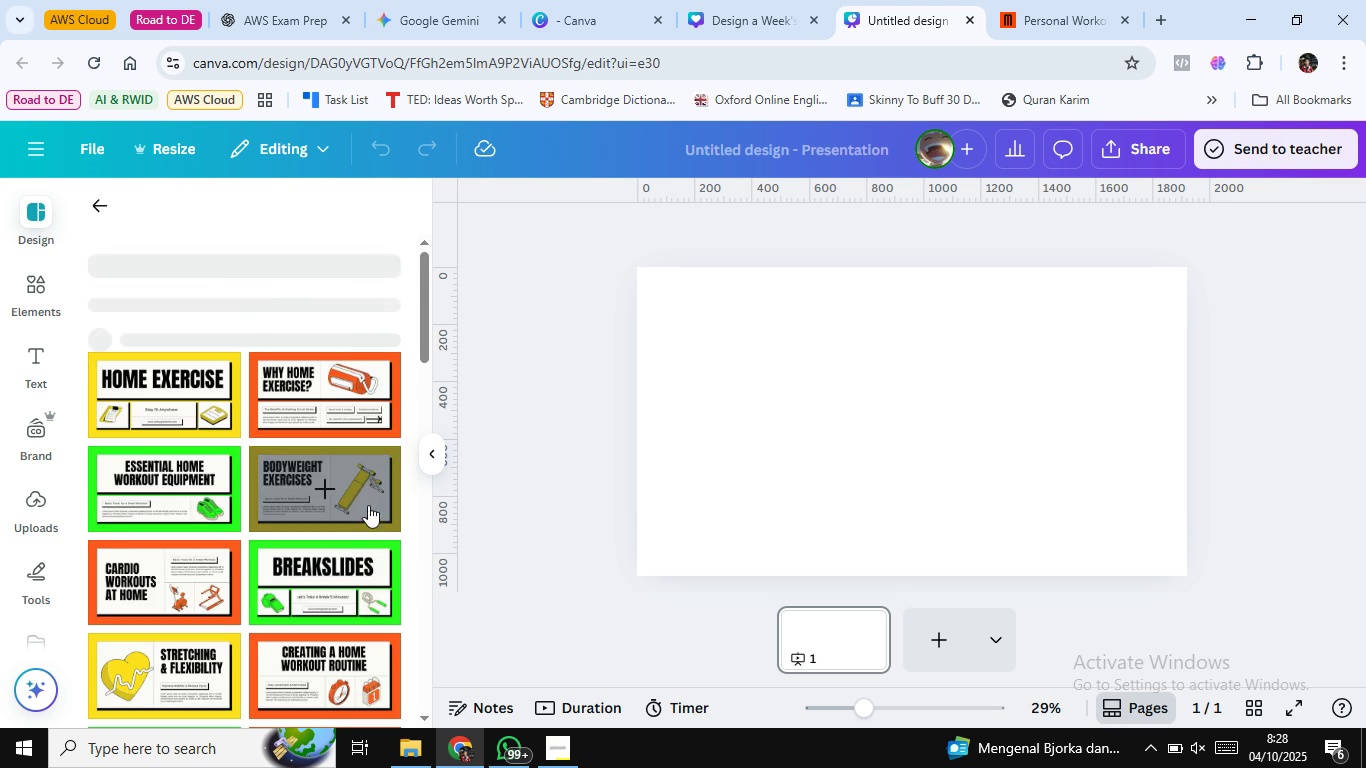 
scroll: coordinate [205, 427], scroll_direction: down, amount: 8.0
 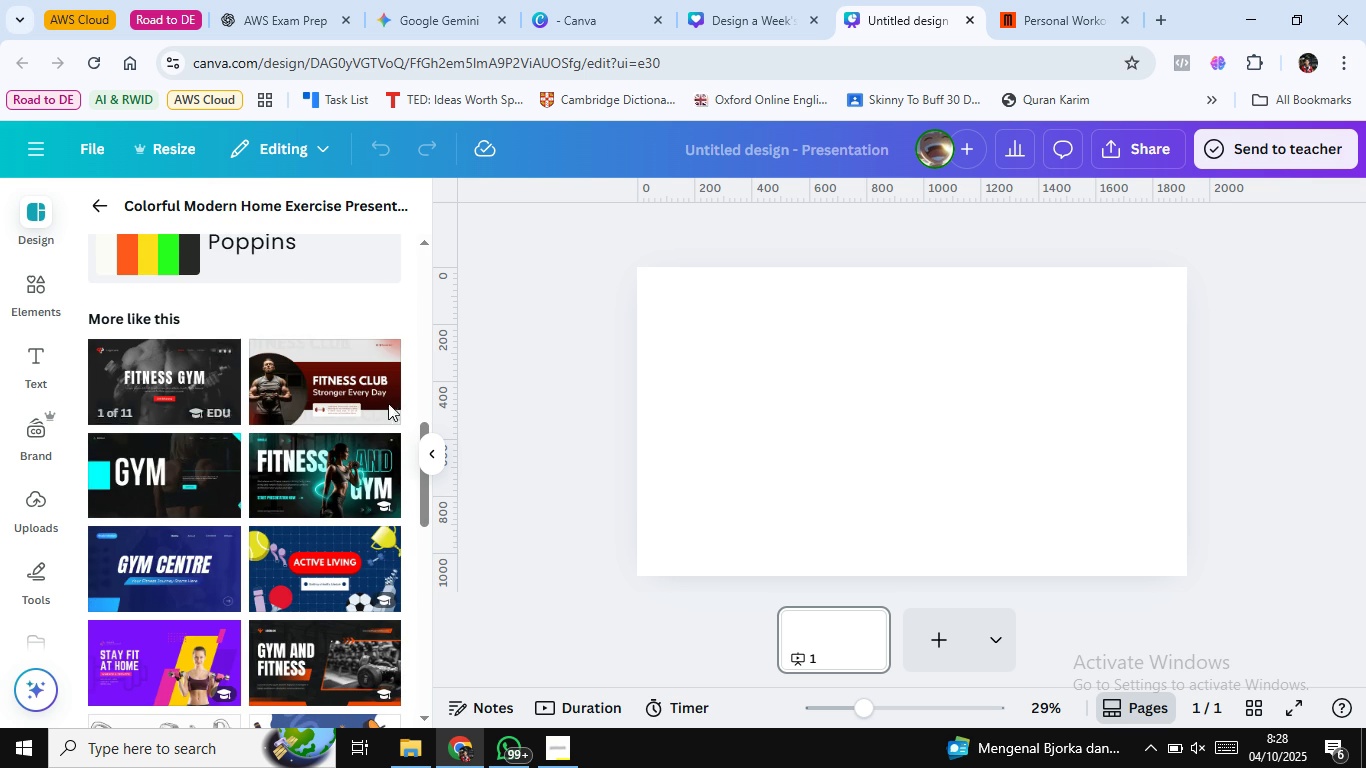 
mouse_move([962, 21])
 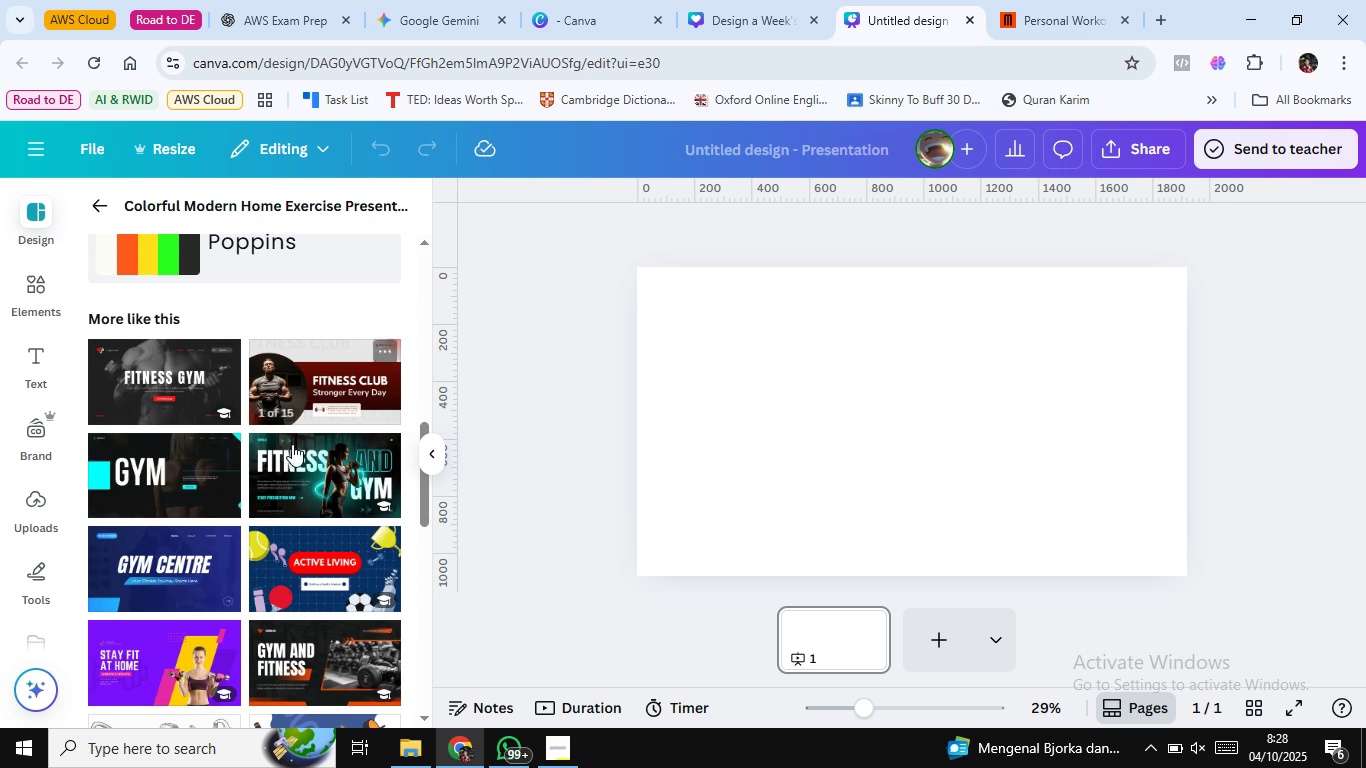 
scroll: coordinate [291, 446], scroll_direction: down, amount: 1.0
 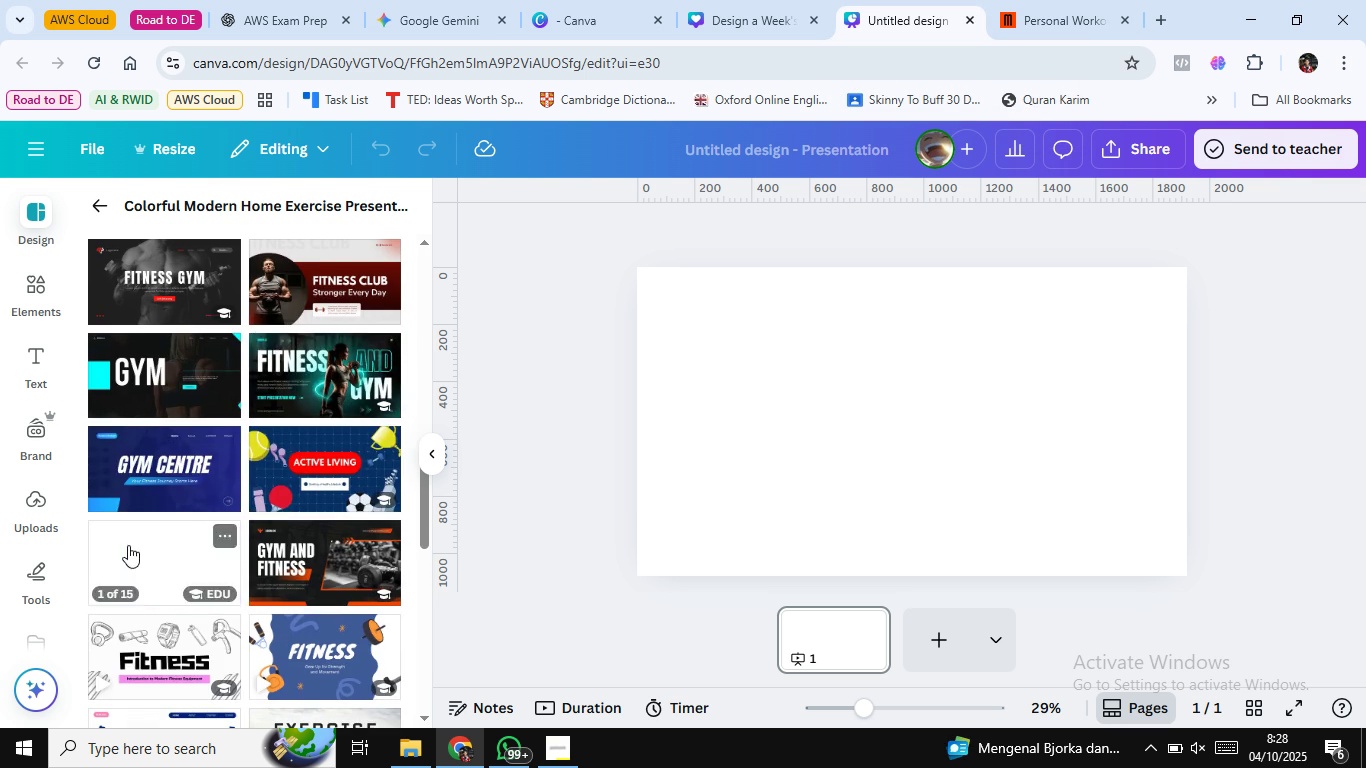 
left_click([128, 545])
 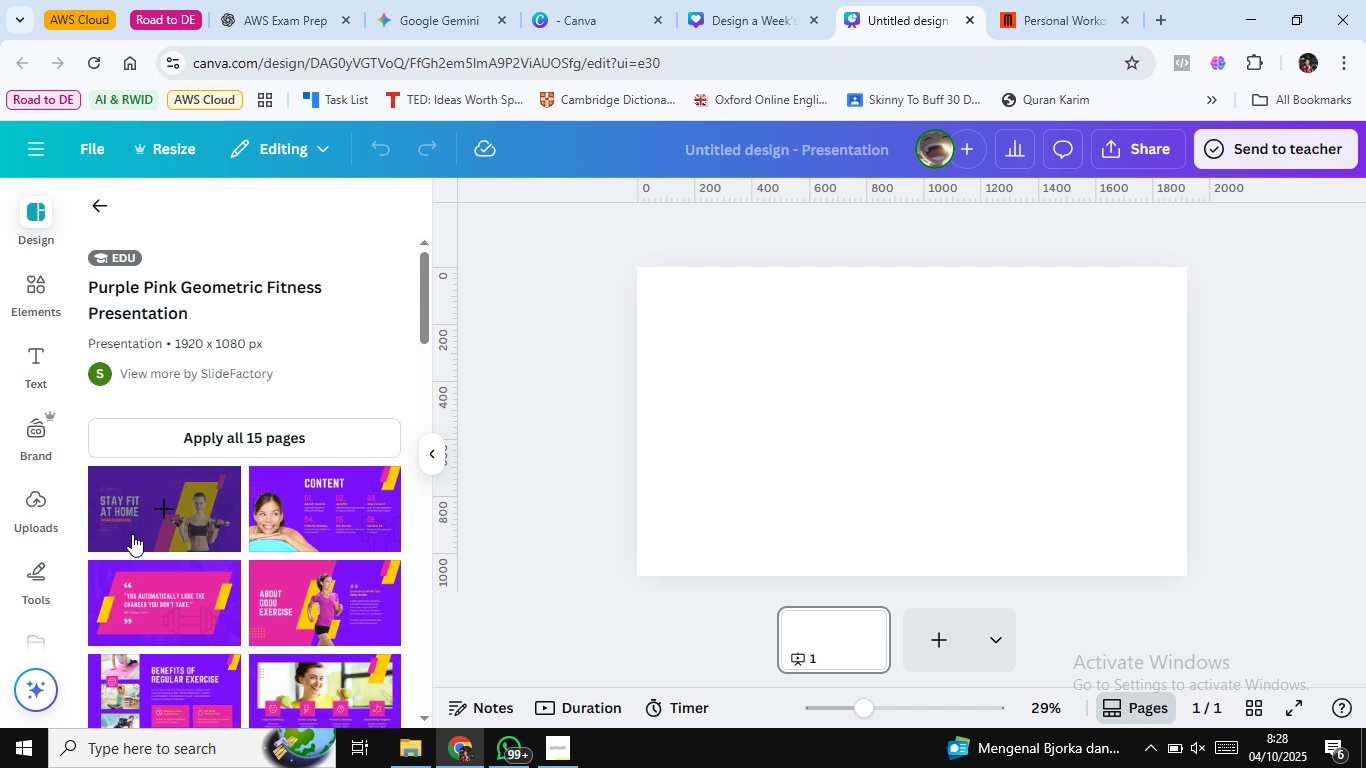 
wait(8.1)
 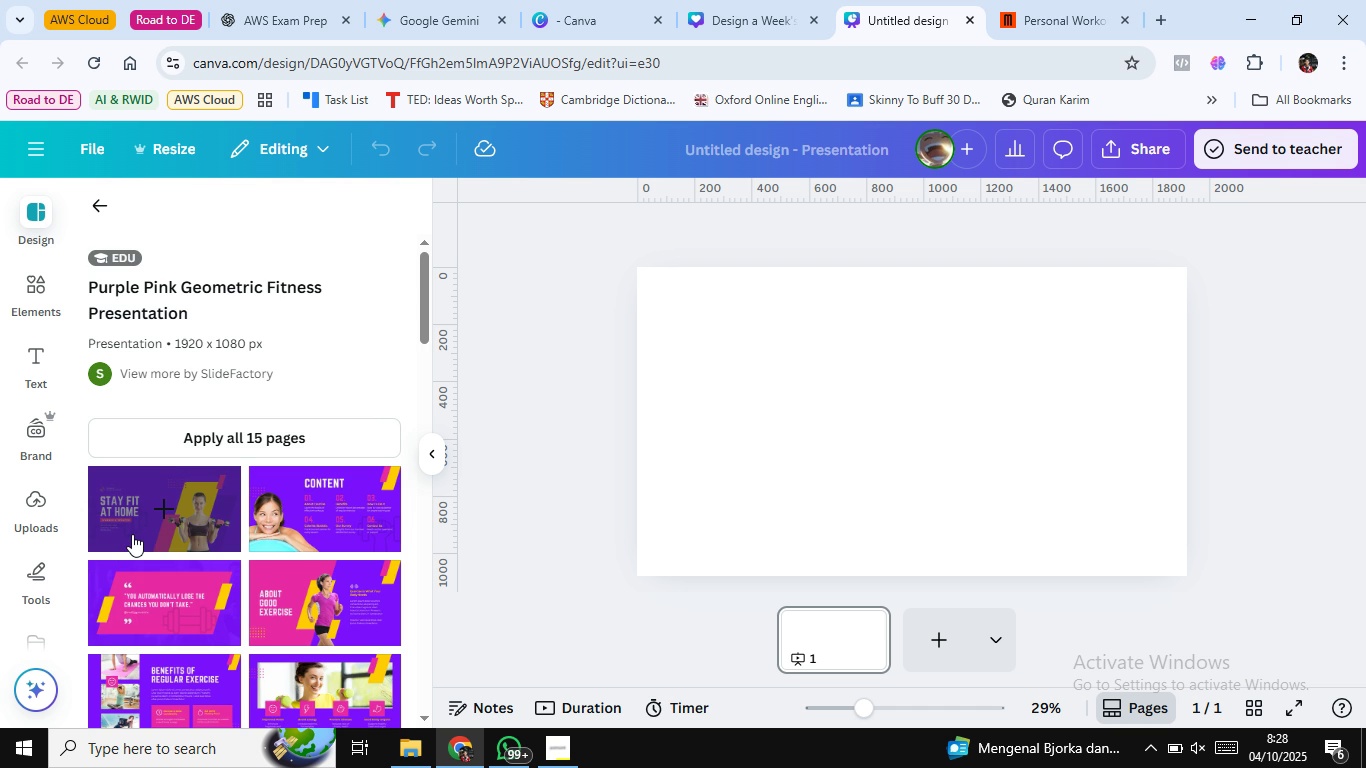 
scroll: coordinate [129, 395], scroll_direction: down, amount: 5.0
 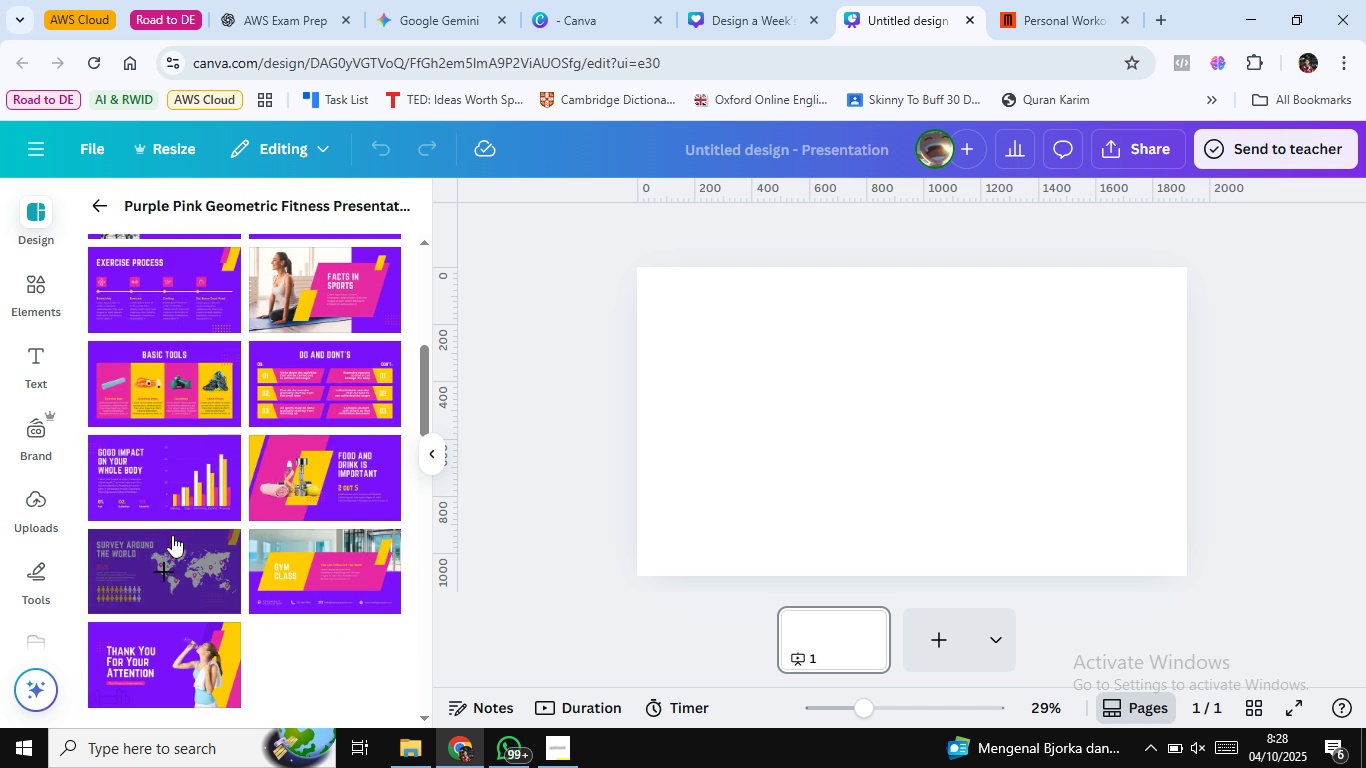 
scroll: coordinate [182, 501], scroll_direction: up, amount: 1.0